 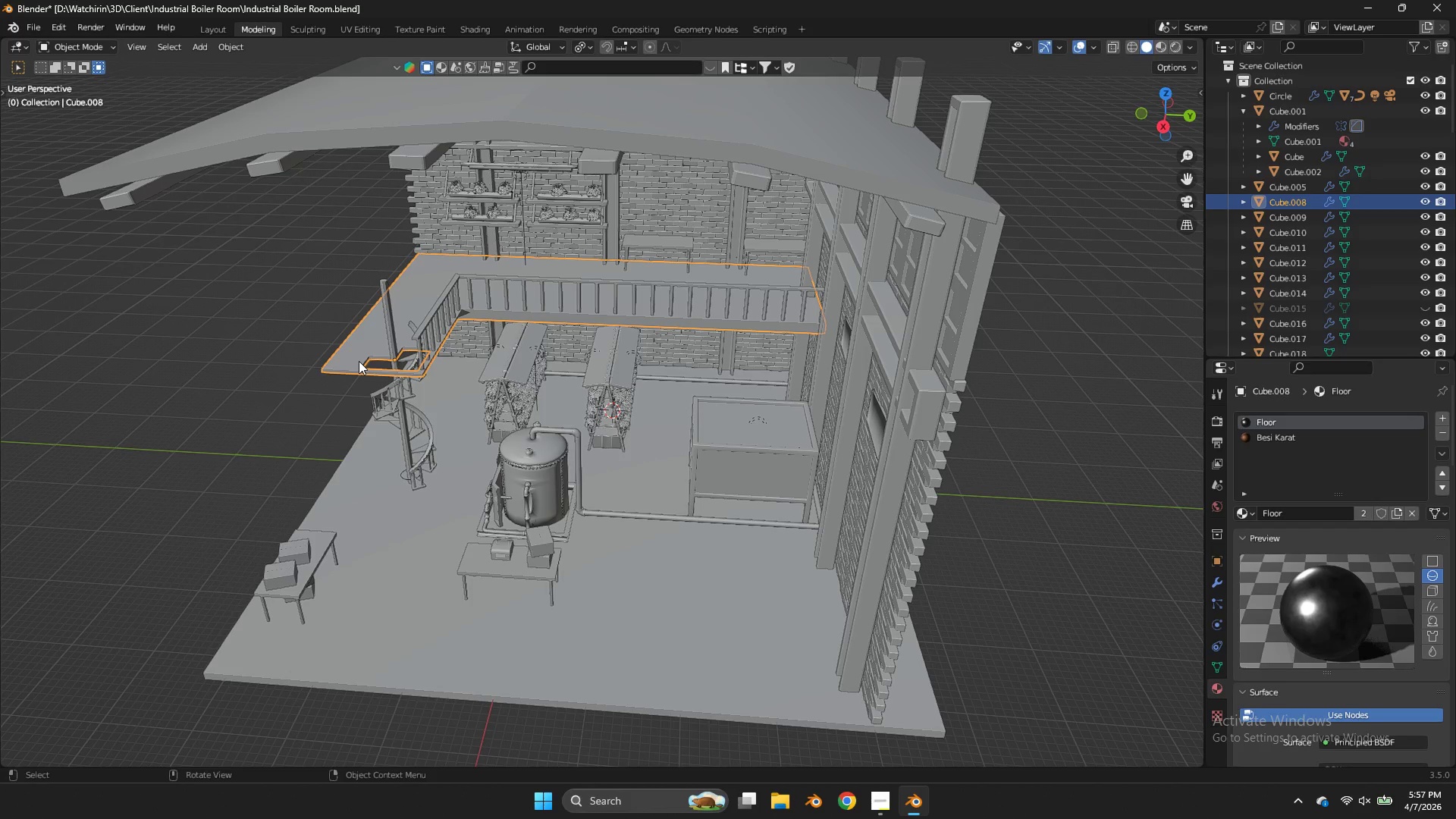 
hold_key(key=ShiftLeft, duration=1.39)
left_click([430, 319])
 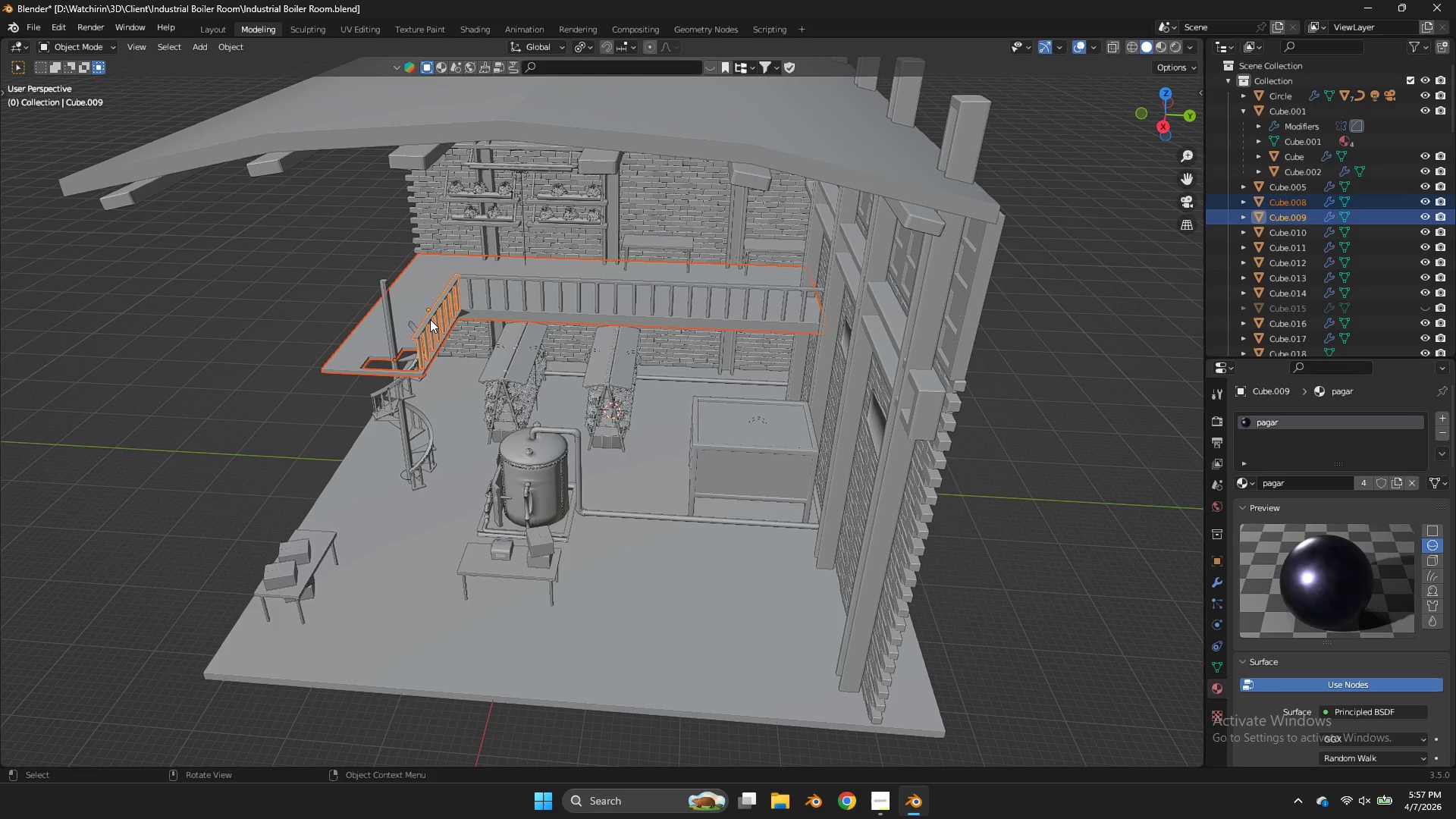 
key(NumpadDivide)
 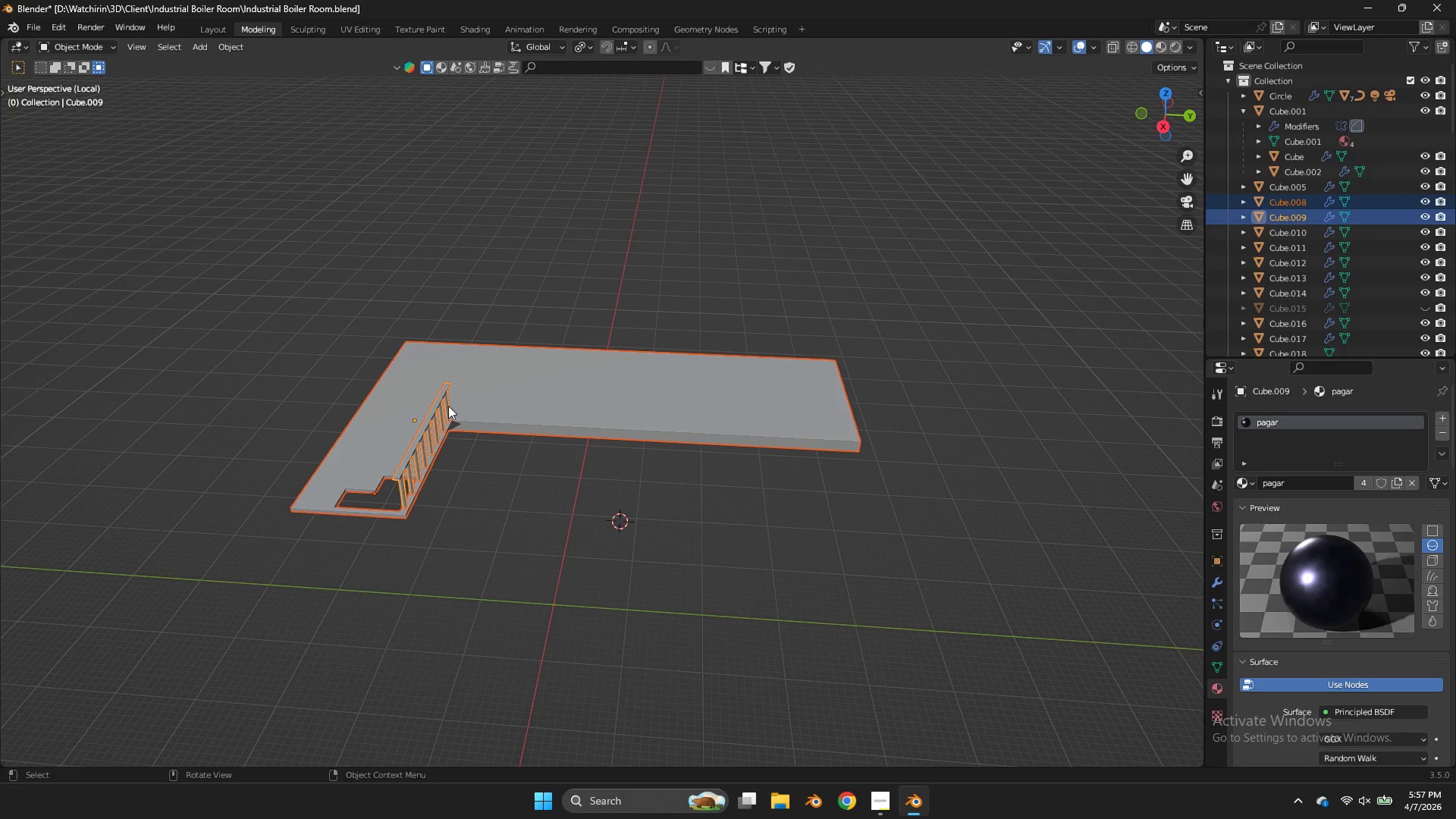 
left_click([441, 403])
 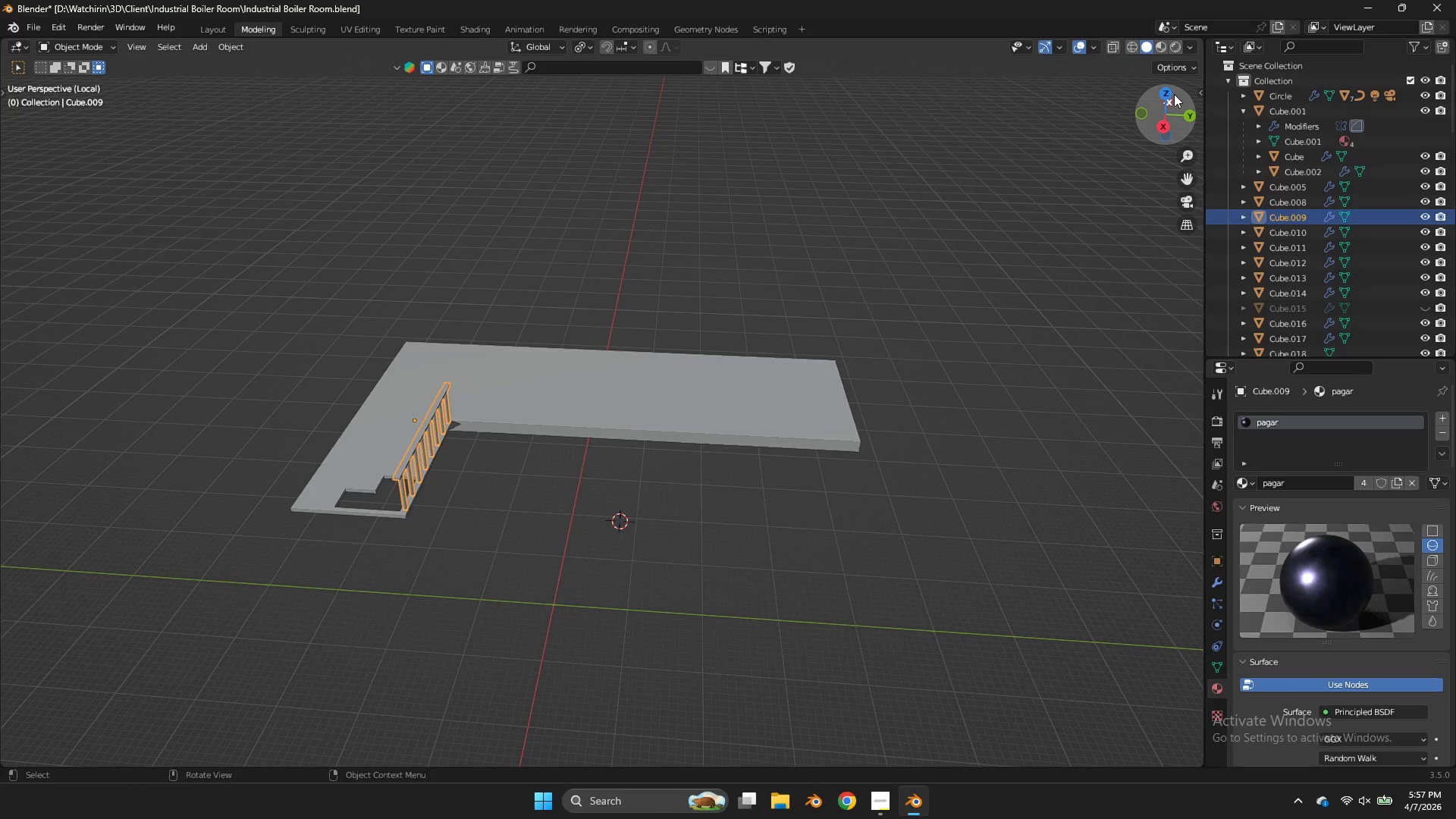 
left_click([1163, 89])
 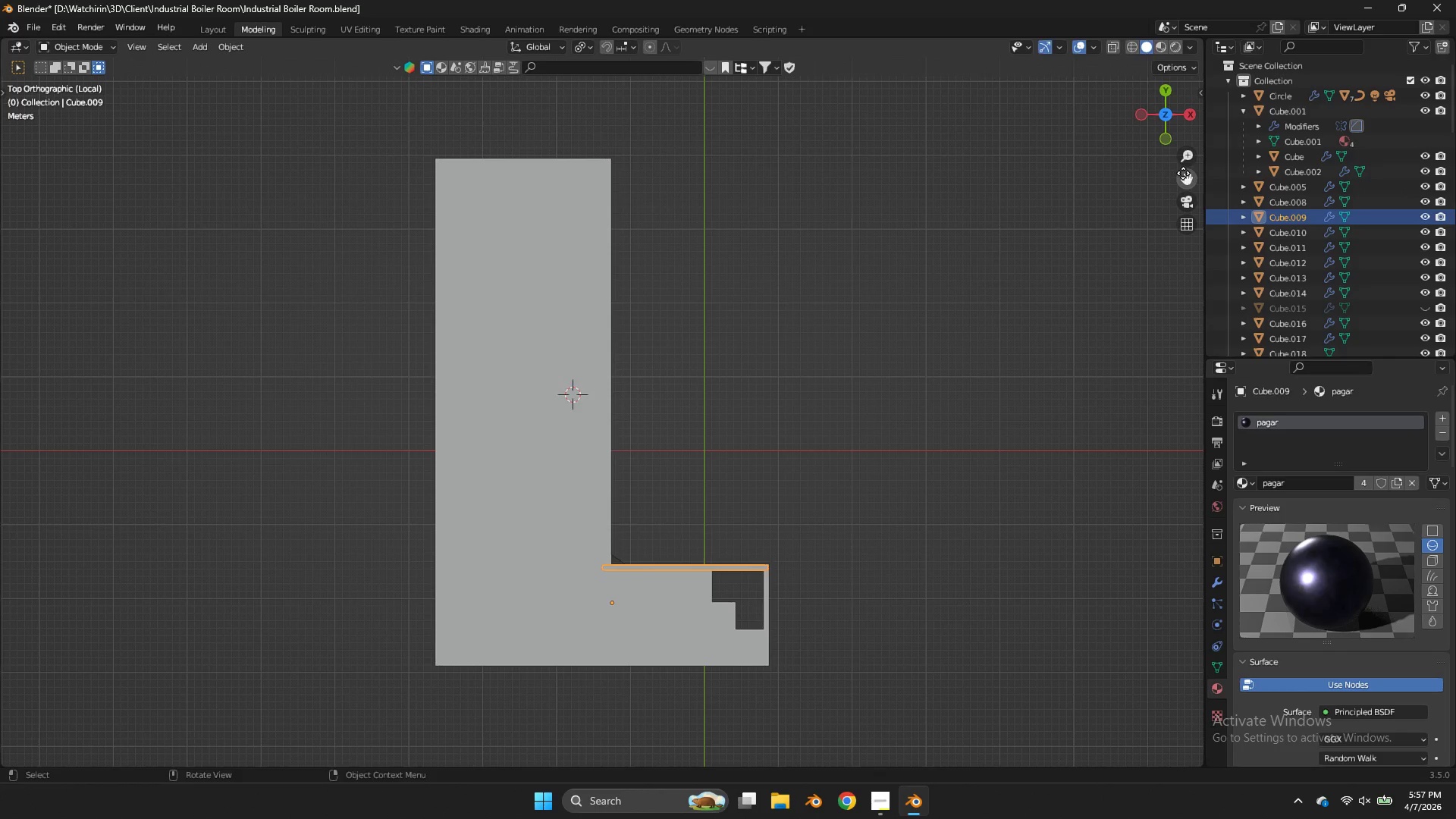 
left_click_drag(start_coordinate=[1183, 173], to_coordinate=[1109, 761])
 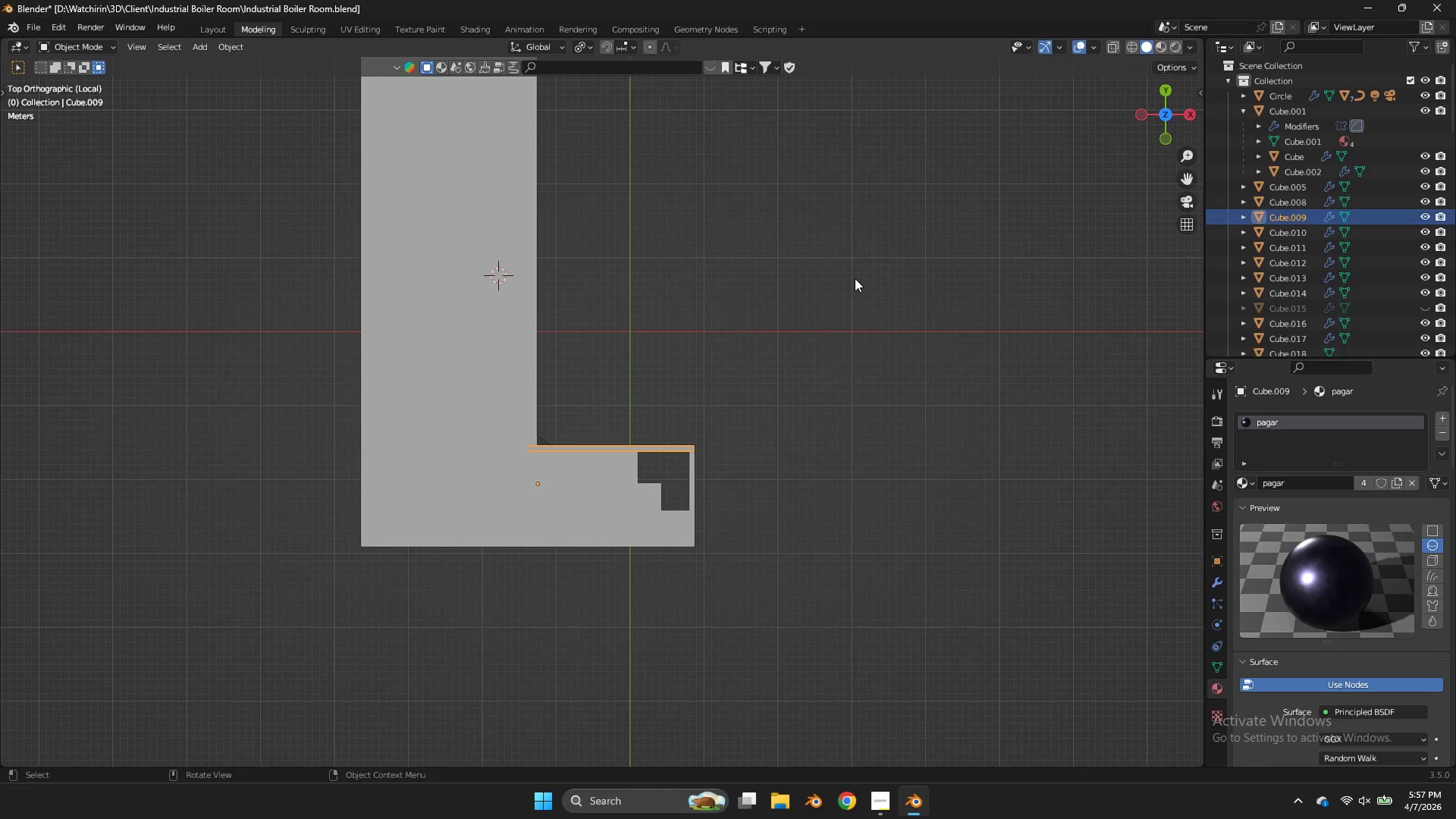 
key(Z)
 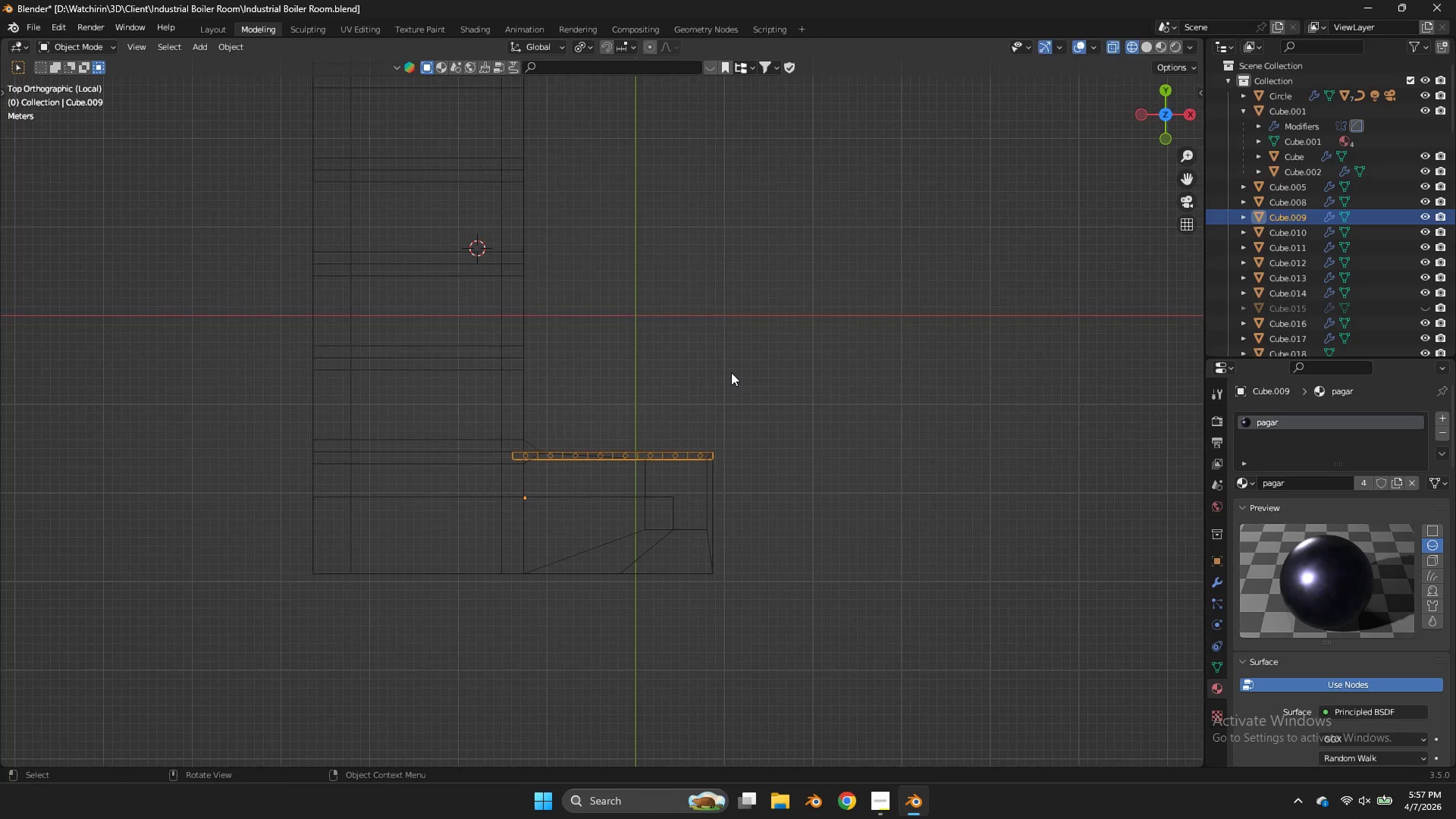 
key(Shift+ShiftLeft)
 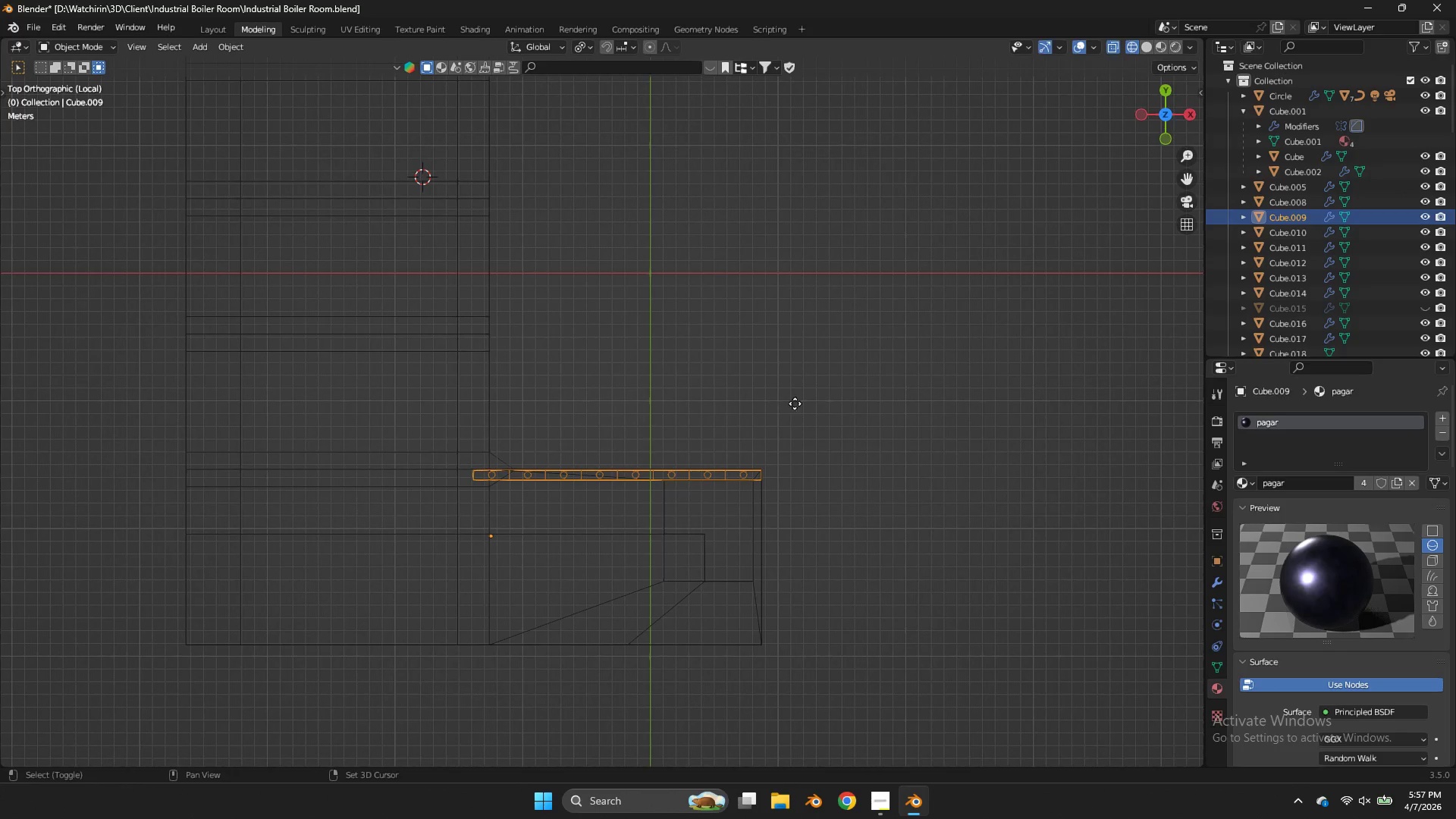 
scroll: coordinate [731, 372], scroll_direction: up, amount: 3.0
 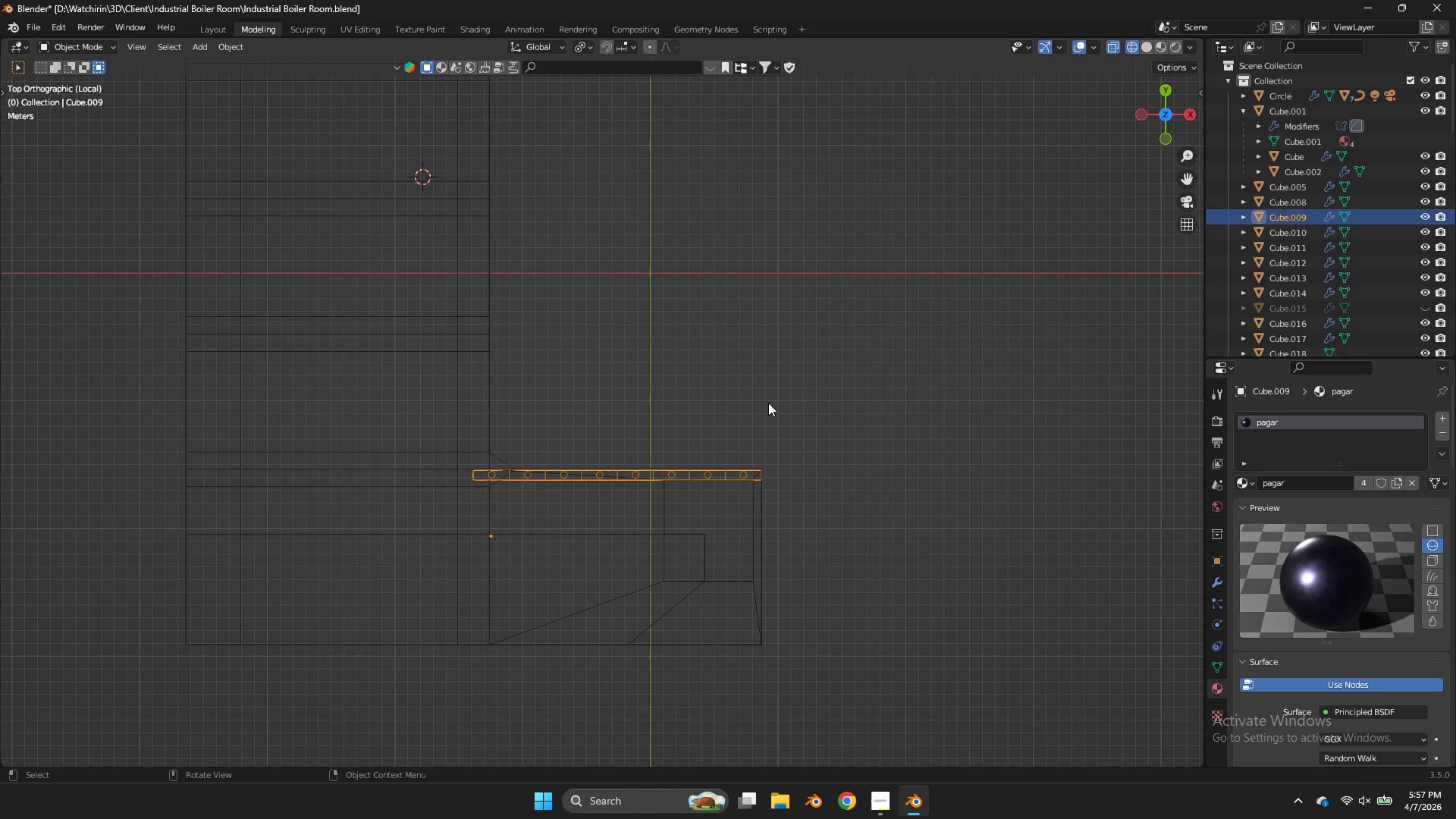 
type(Dr)
 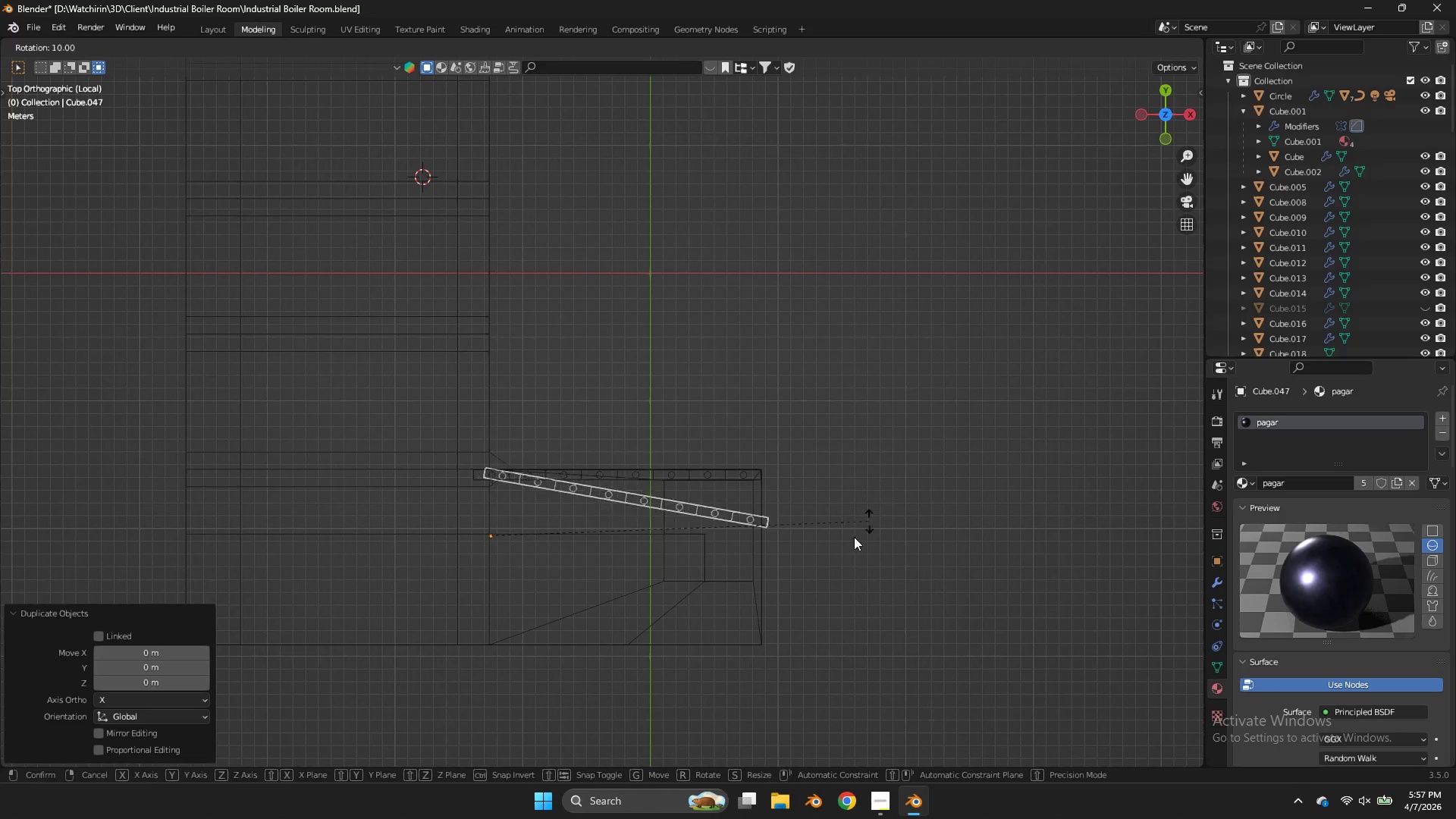 
hold_key(key=ControlLeft, duration=1.59)
left_click([536, 712])
 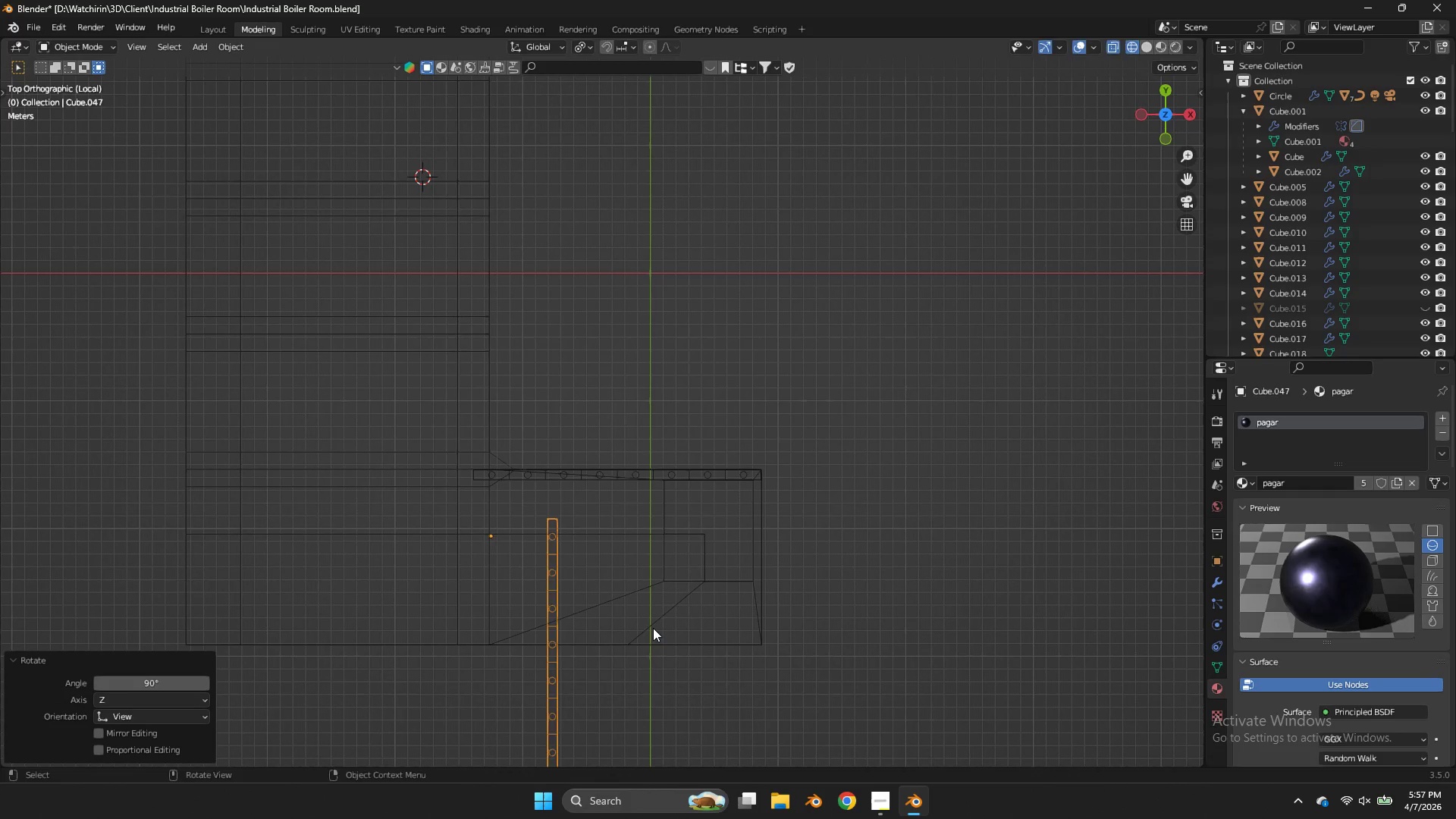 
key(G)
 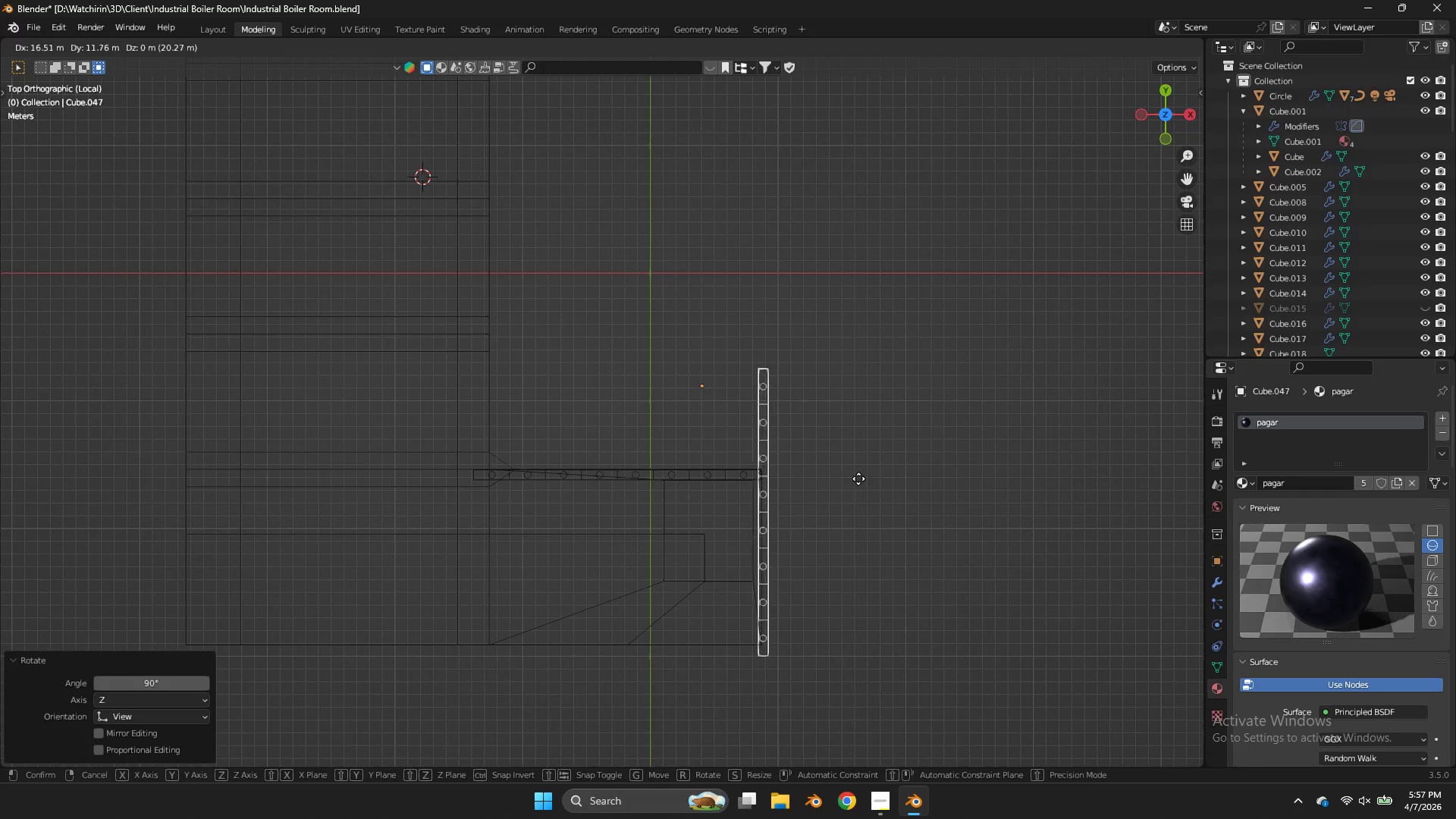 
hold_key(key=ShiftLeft, duration=2.25)
left_click([839, 425])
 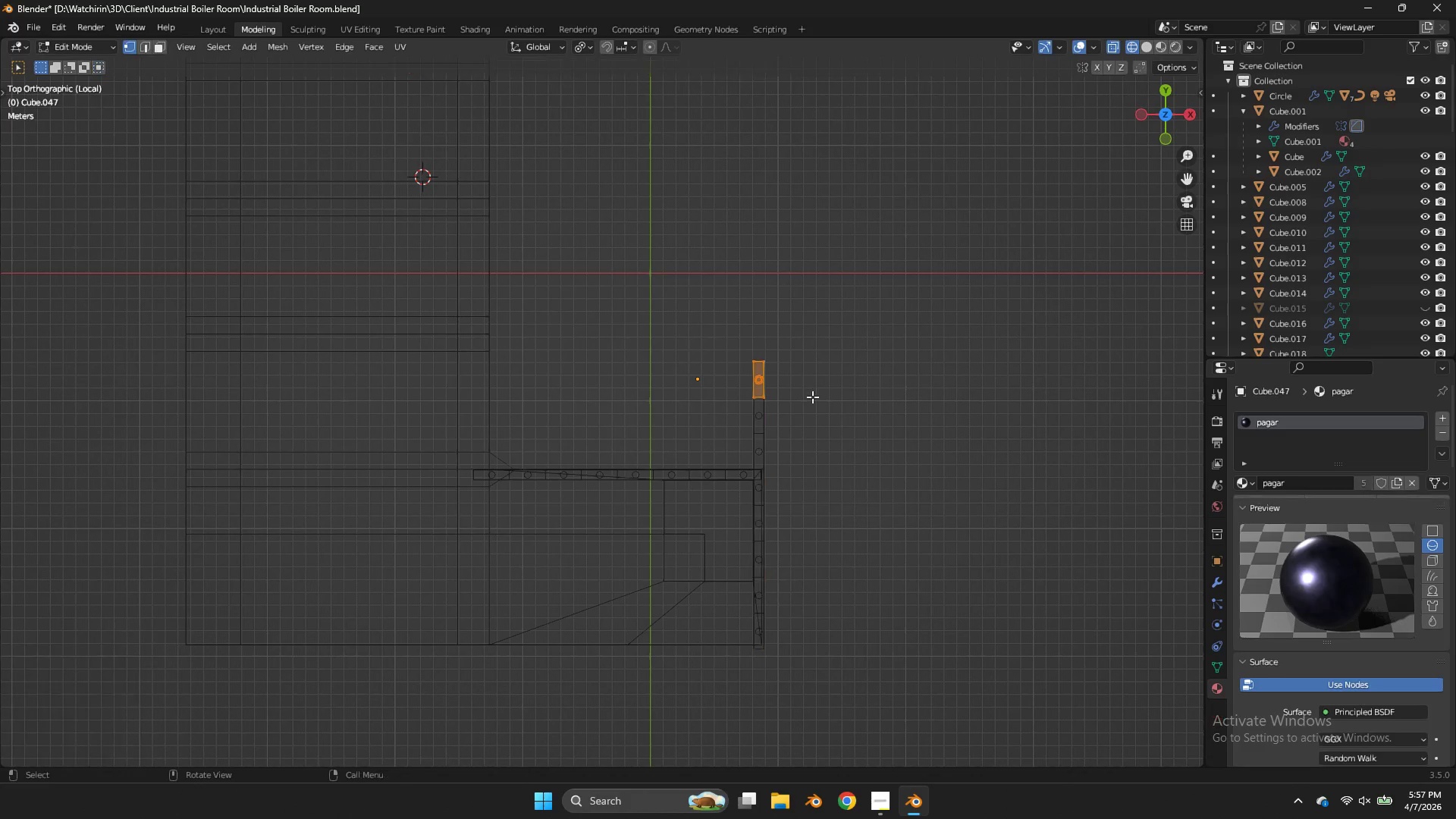 
key(Tab)
 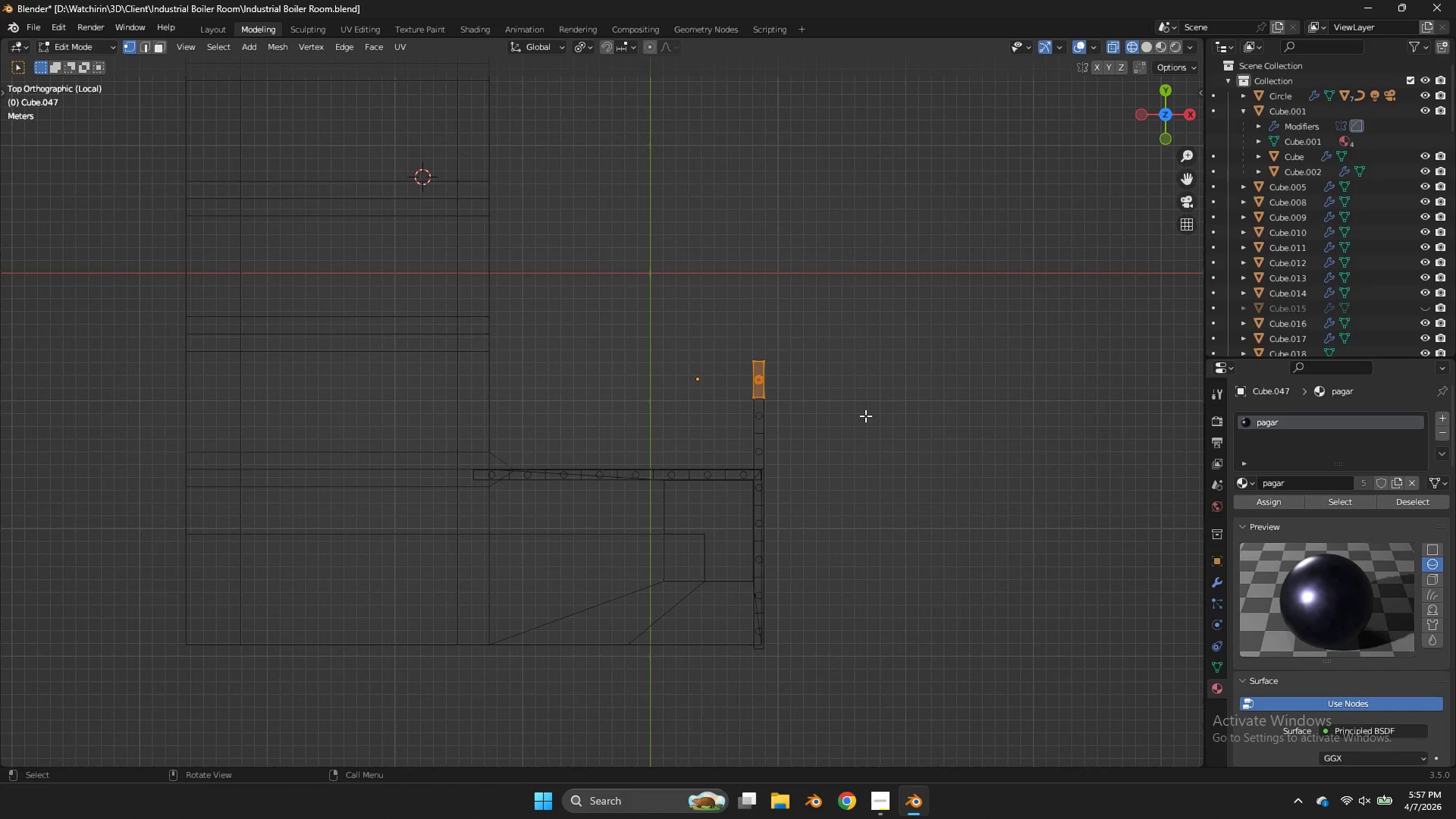 
key(Tab)
 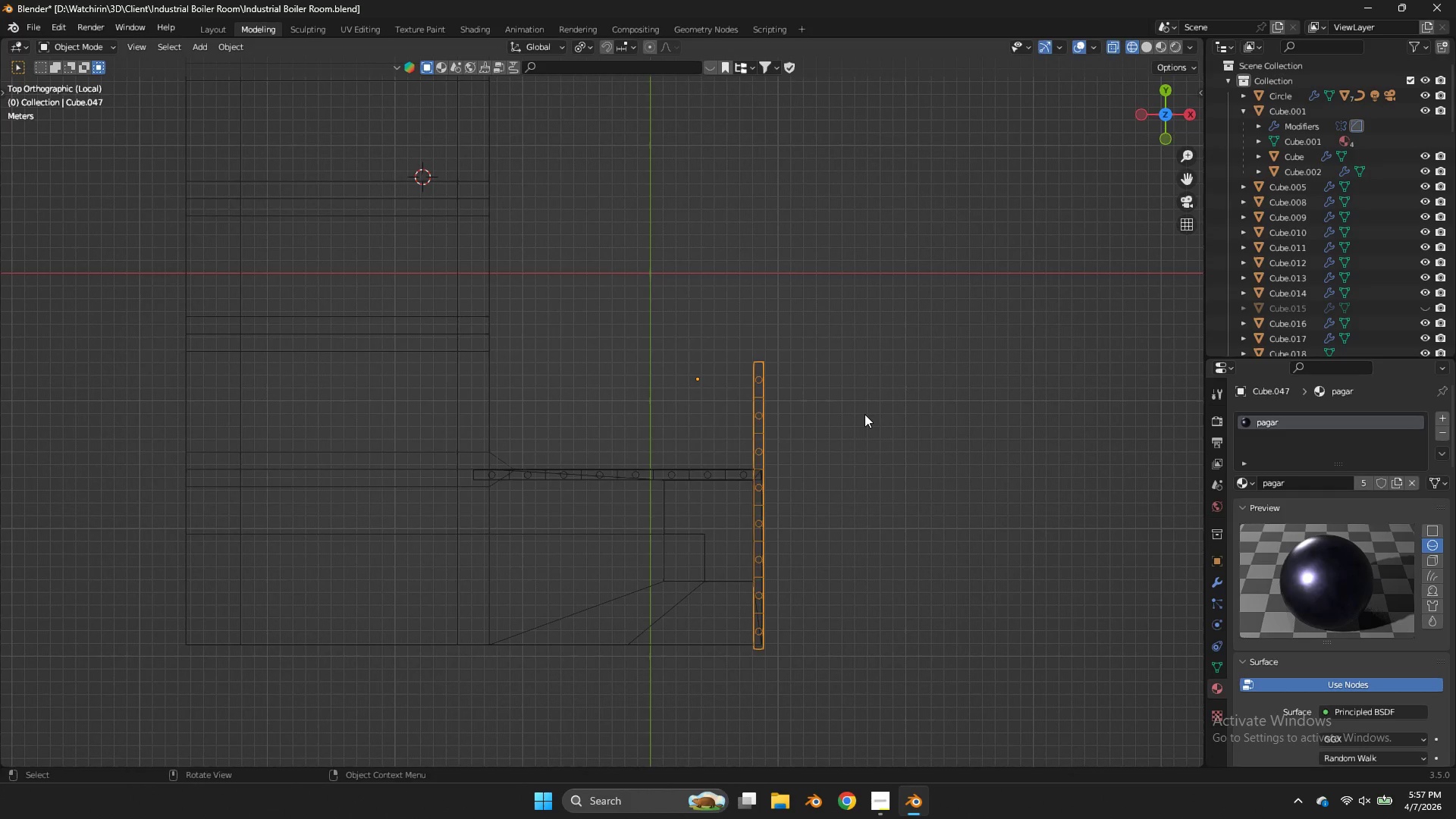 
key(R)
 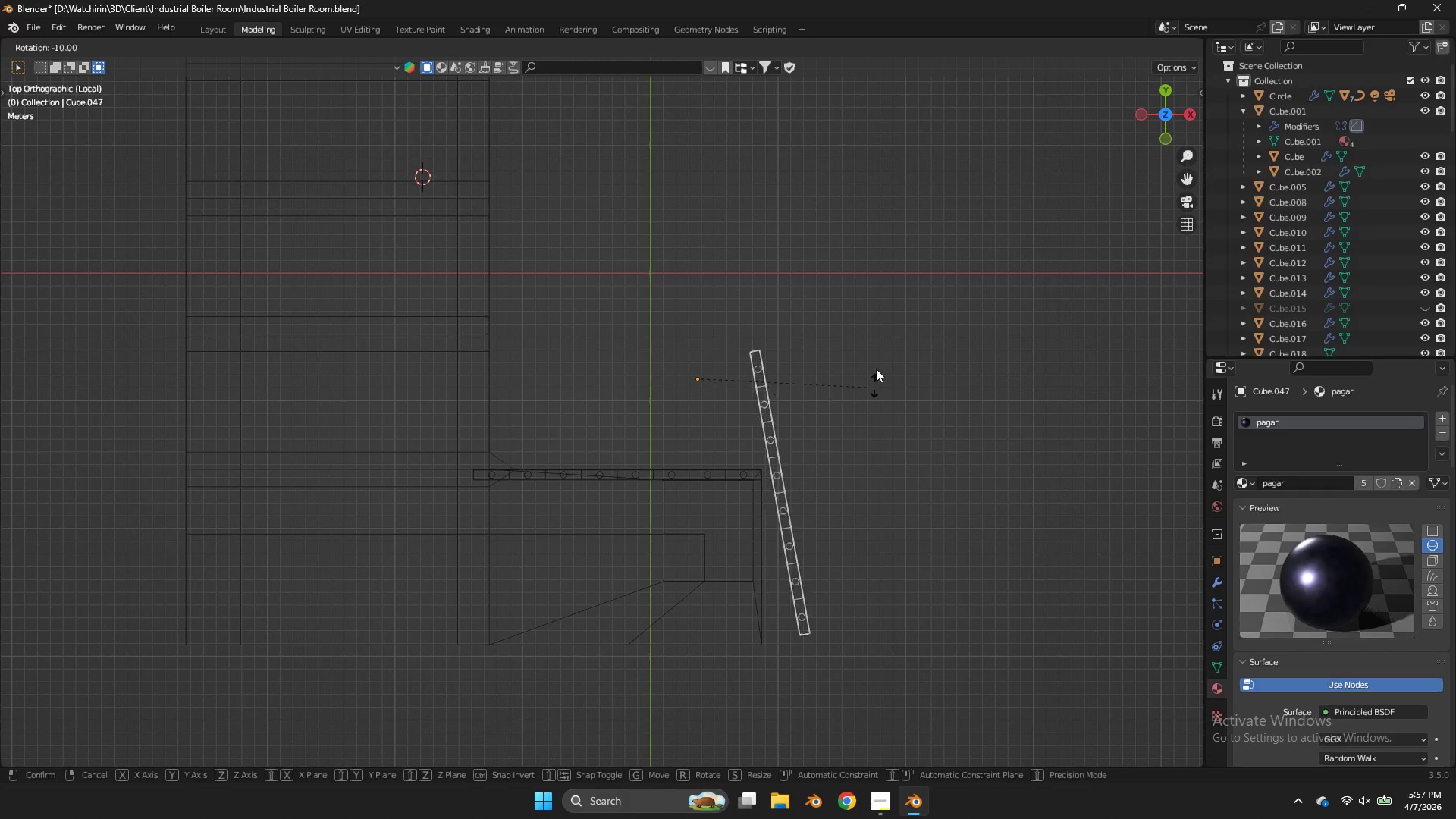 
hold_key(key=ControlLeft, duration=2.5)
left_click([505, 338])
 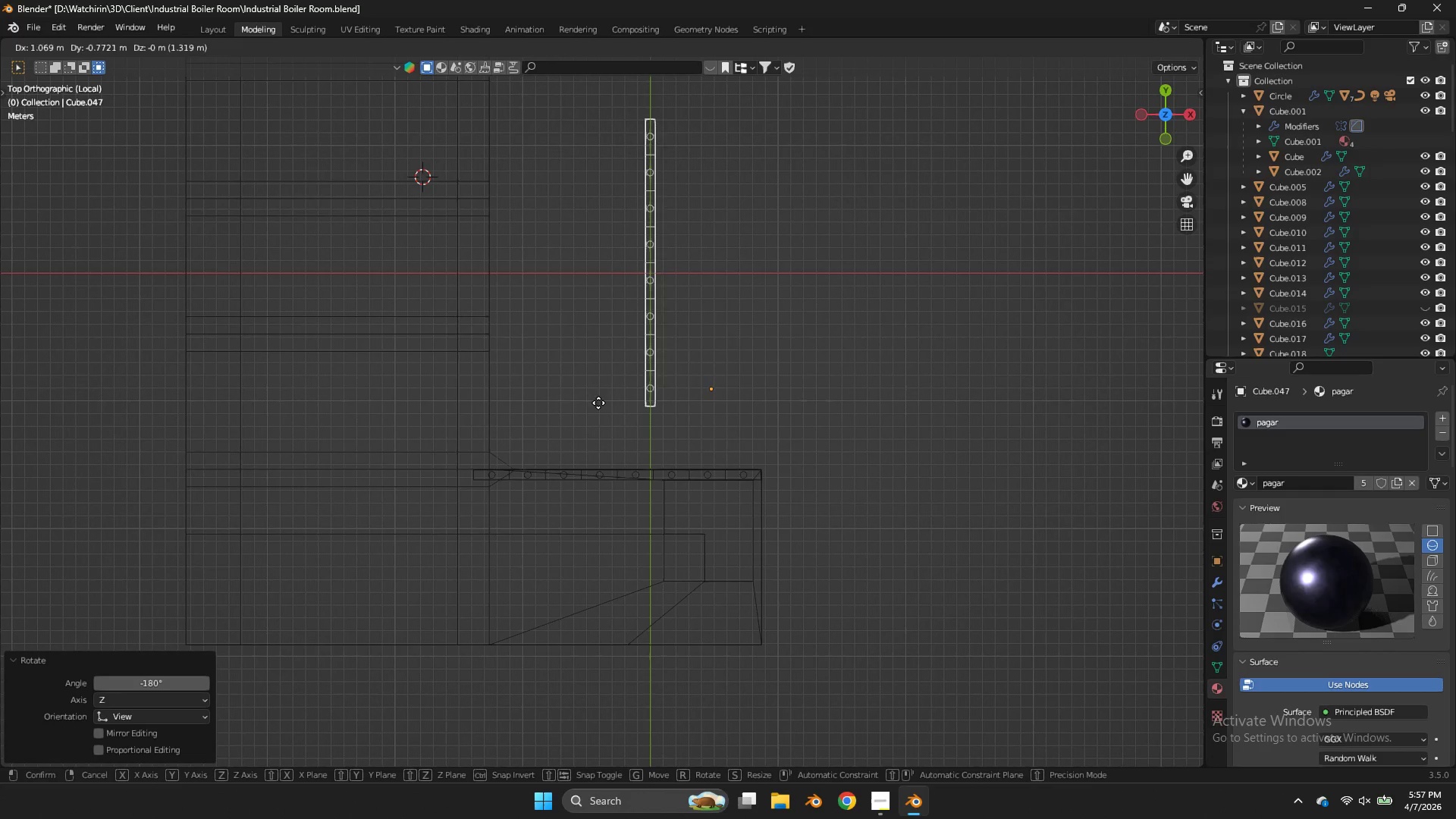 
key(G)
 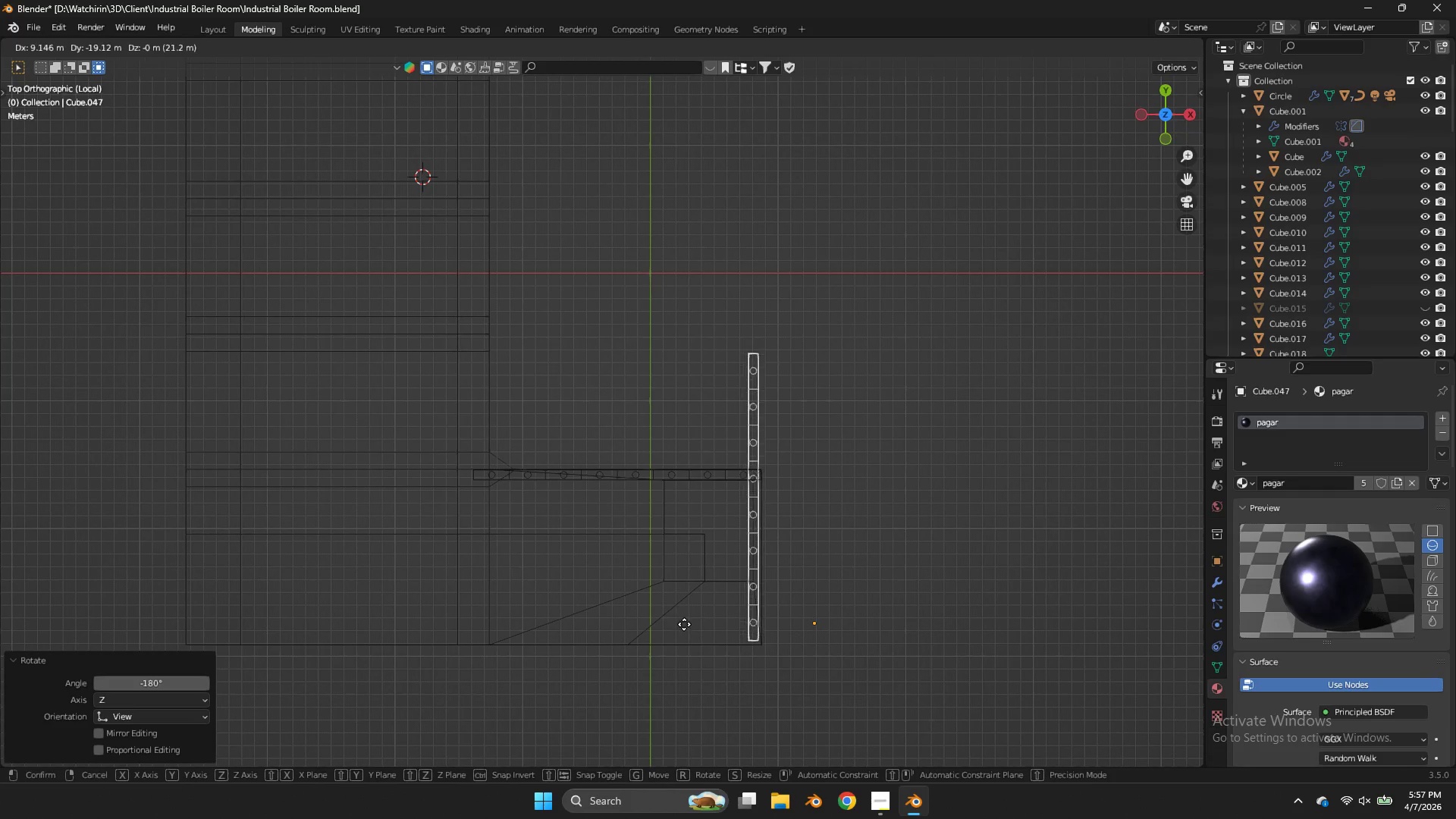 
hold_key(key=ShiftLeft, duration=4.14)
left_click([712, 701])
 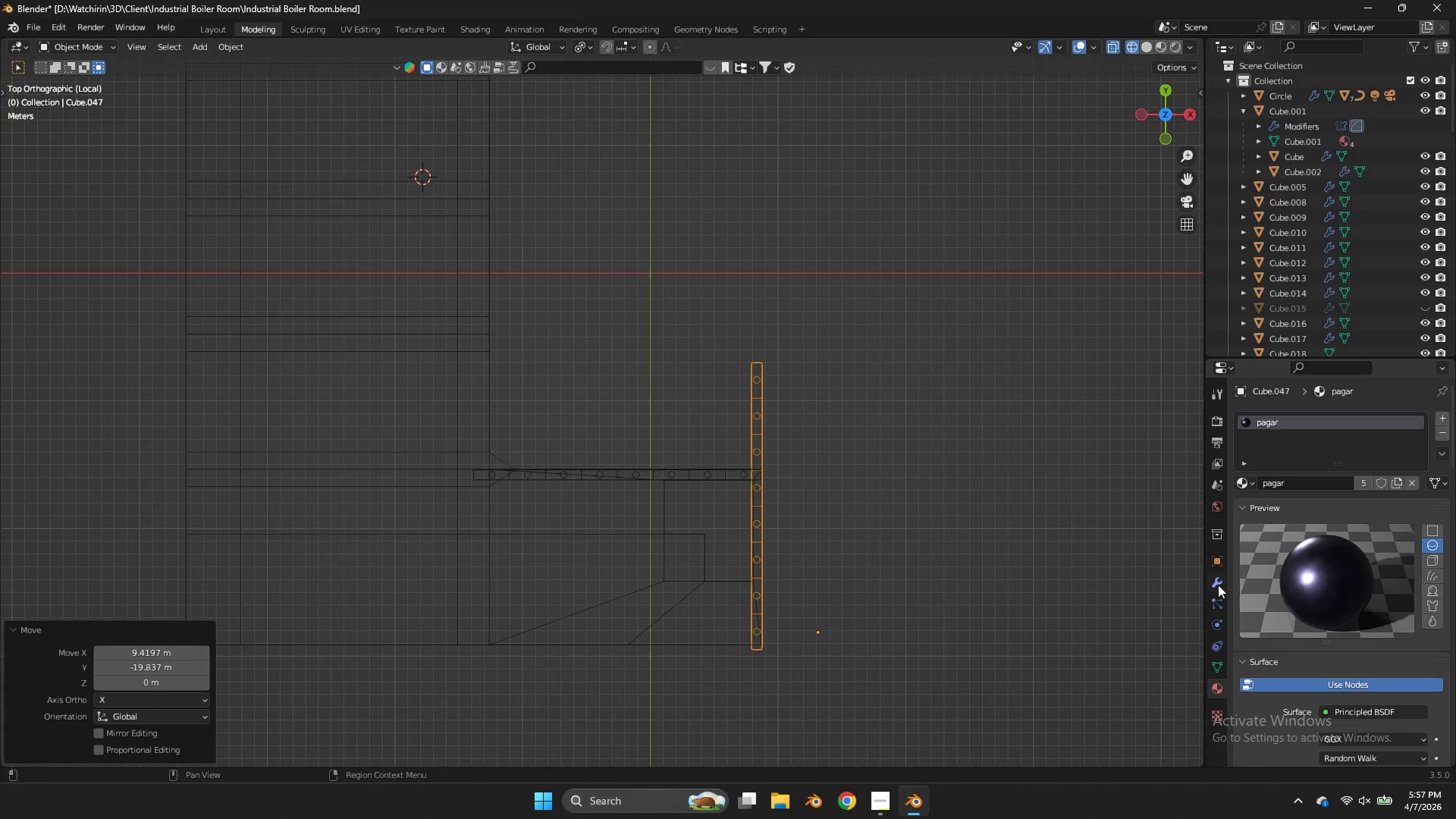 
left_click([1216, 584])
 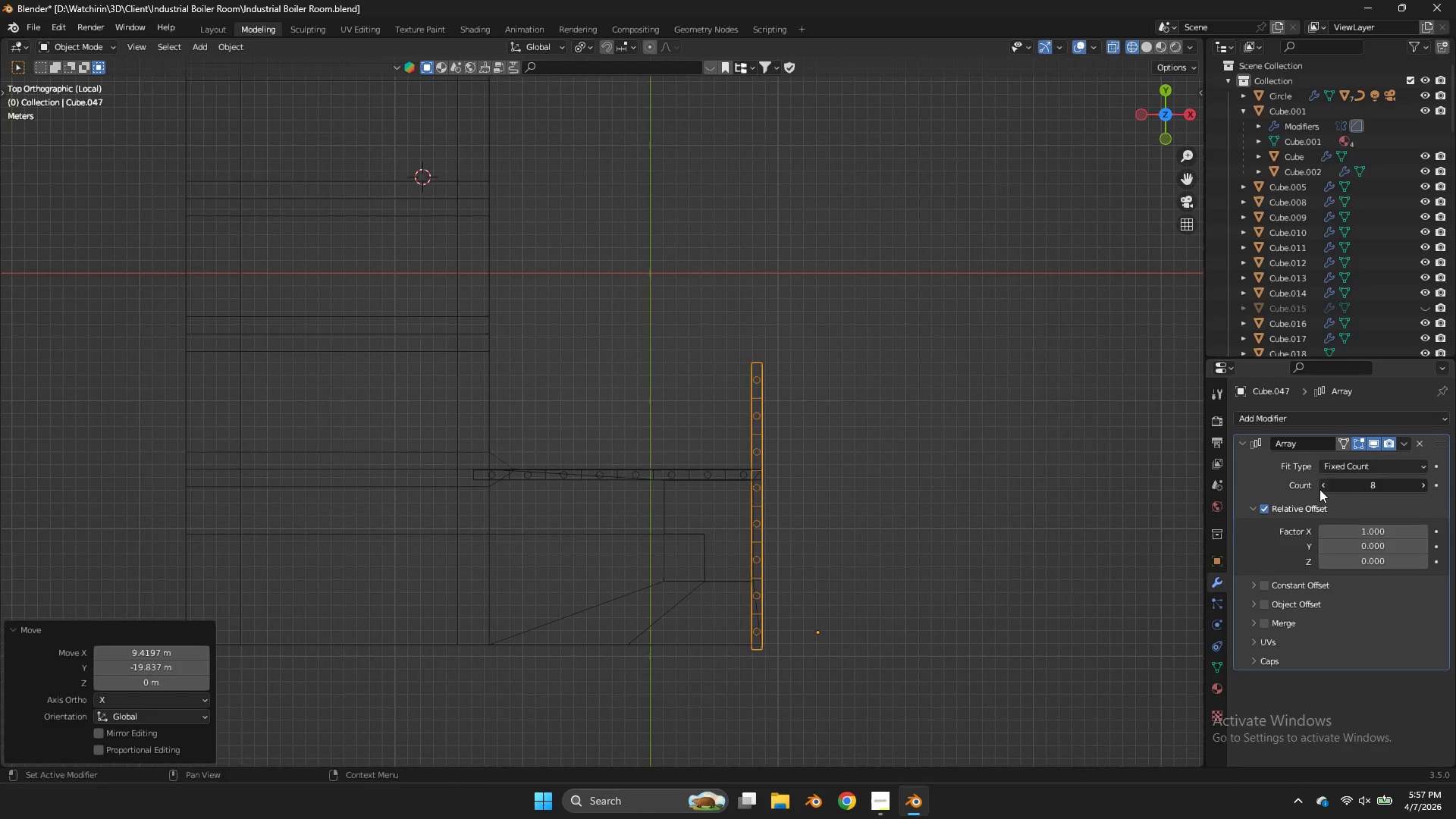 
double_click([1320, 489])
 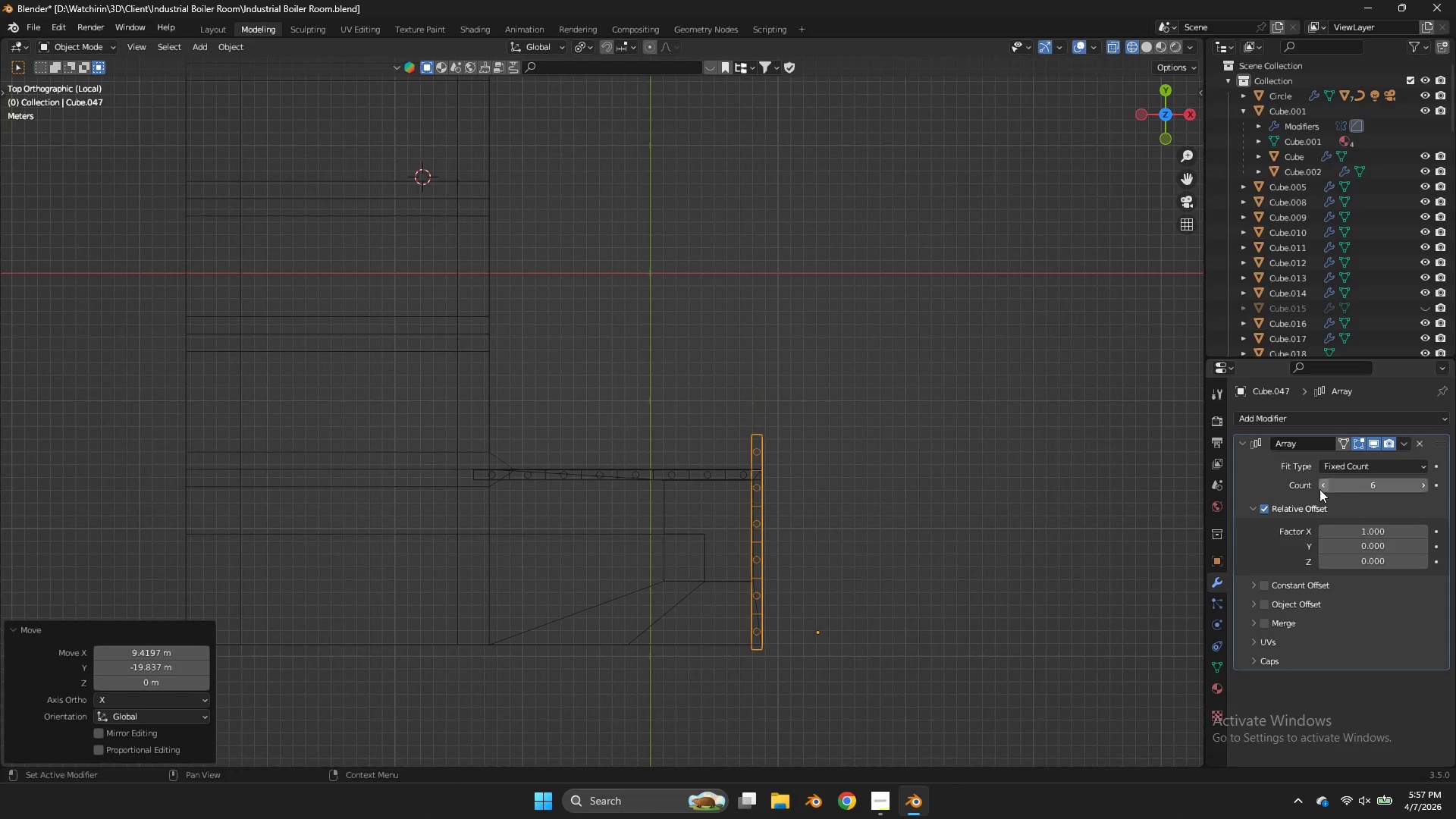 
triple_click([1320, 489])
 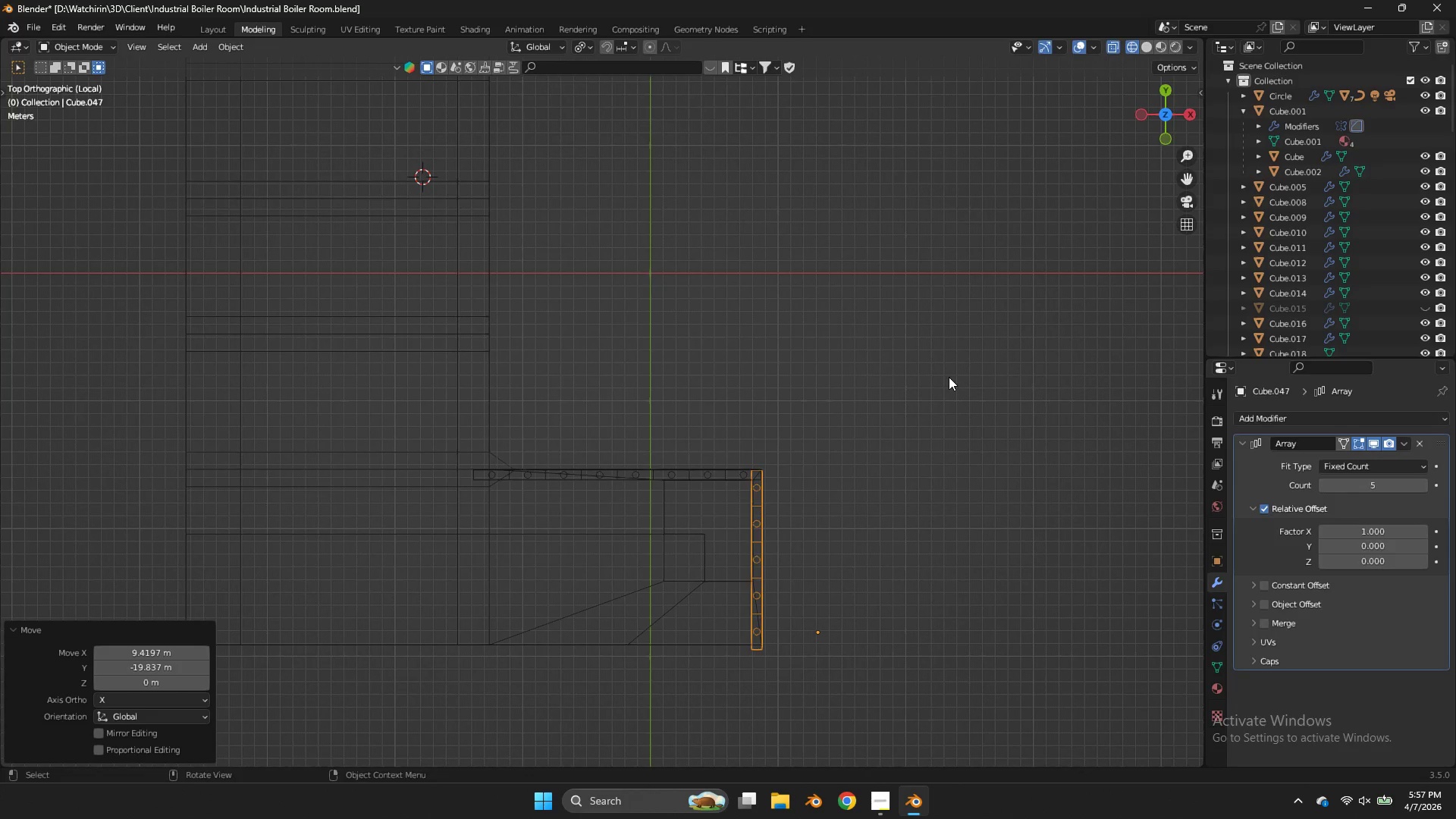 
key(Control+S)
 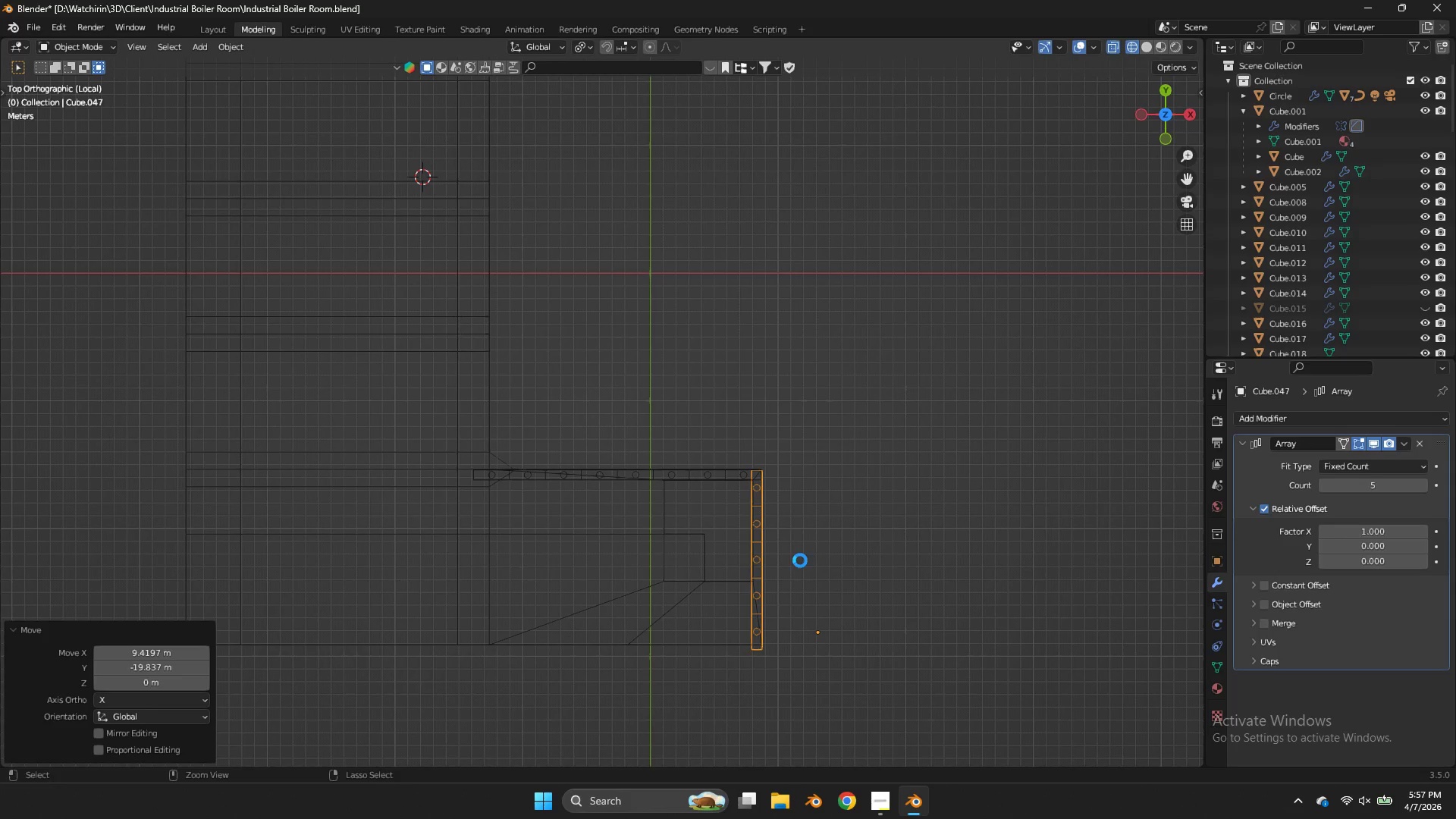 
key(Z)
 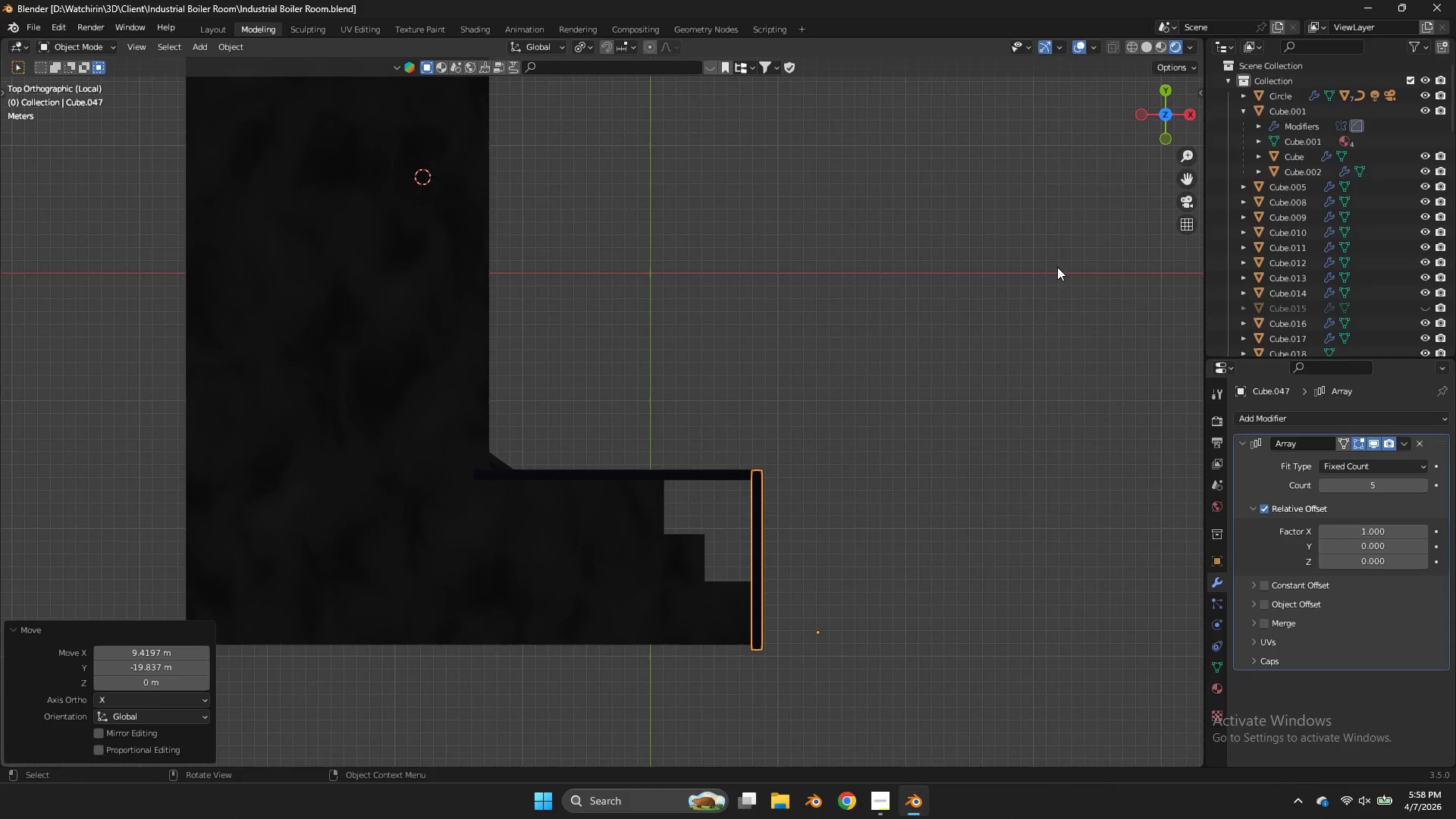 
wait(14.48)
 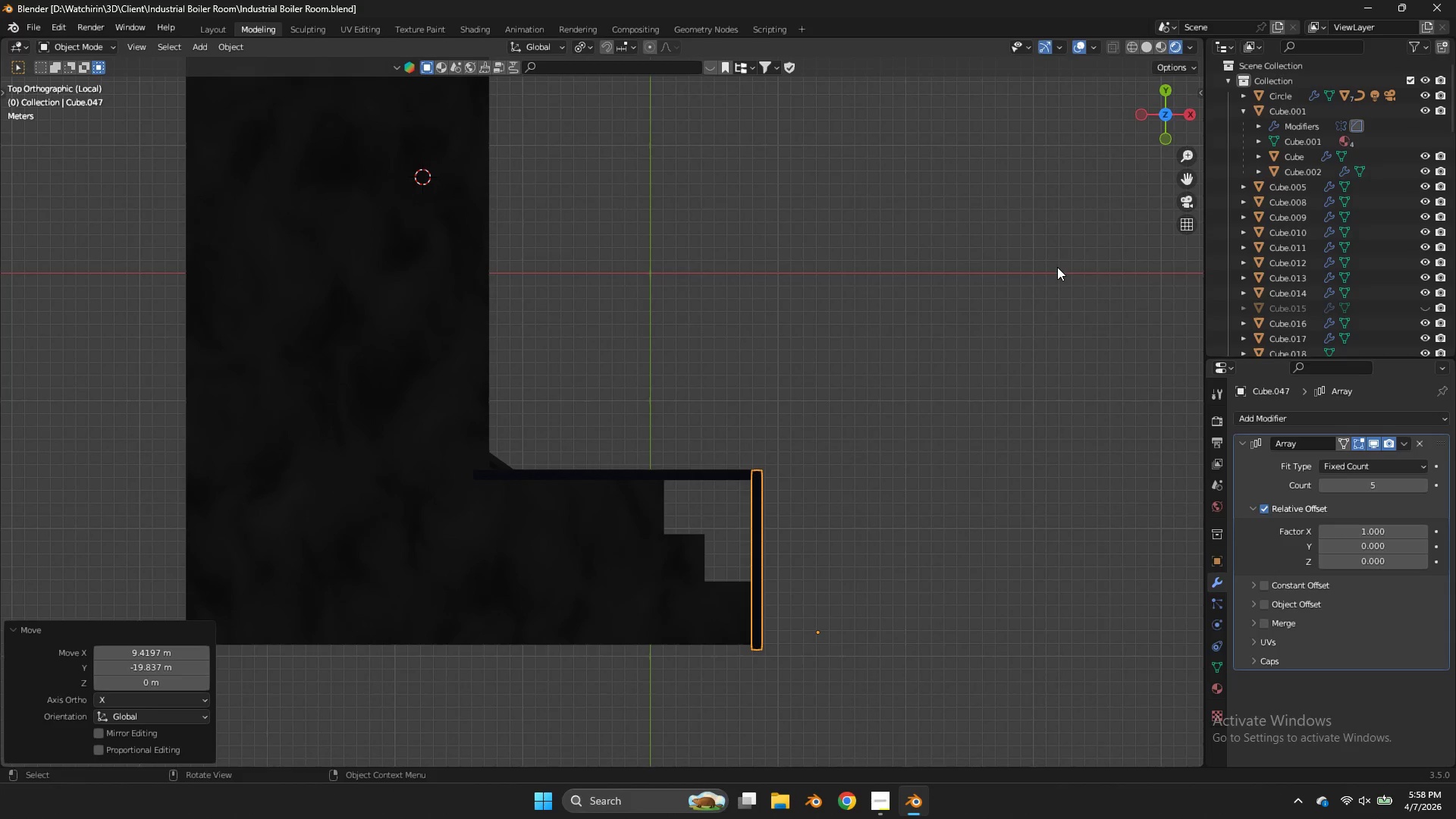 
key(Alt+AltLeft)
 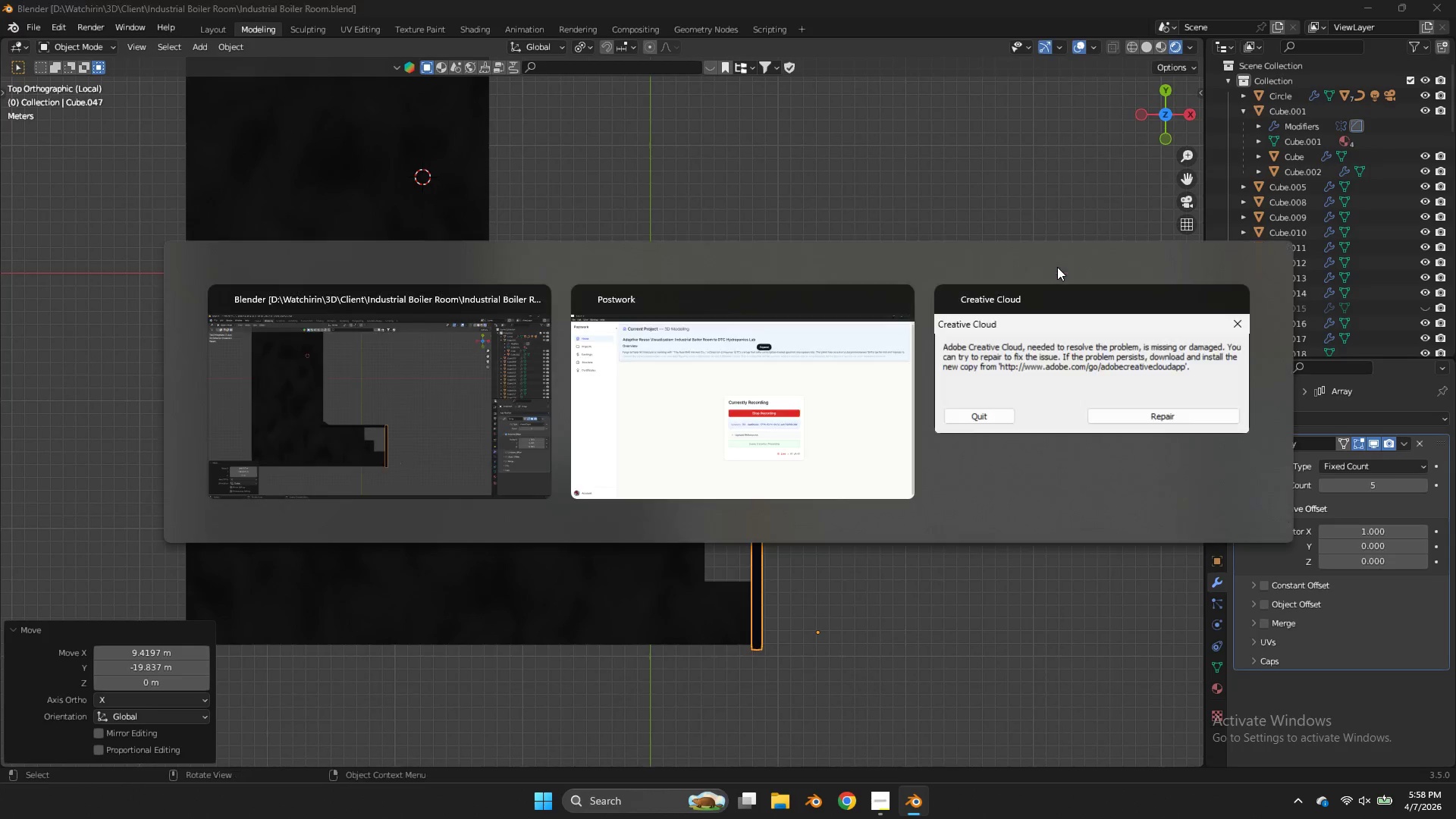 
key(Alt+Tab)